 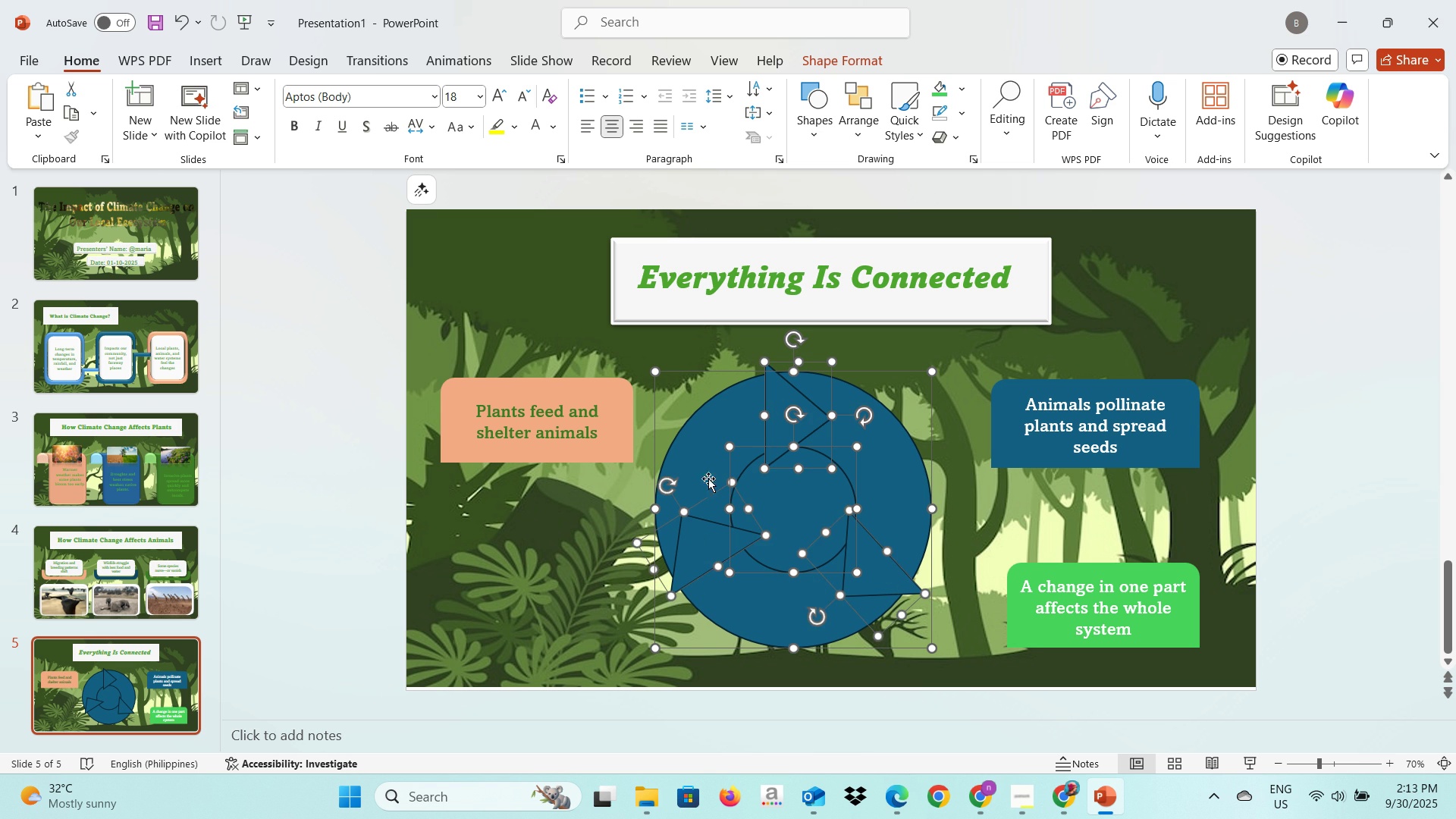 
left_click([846, 63])
 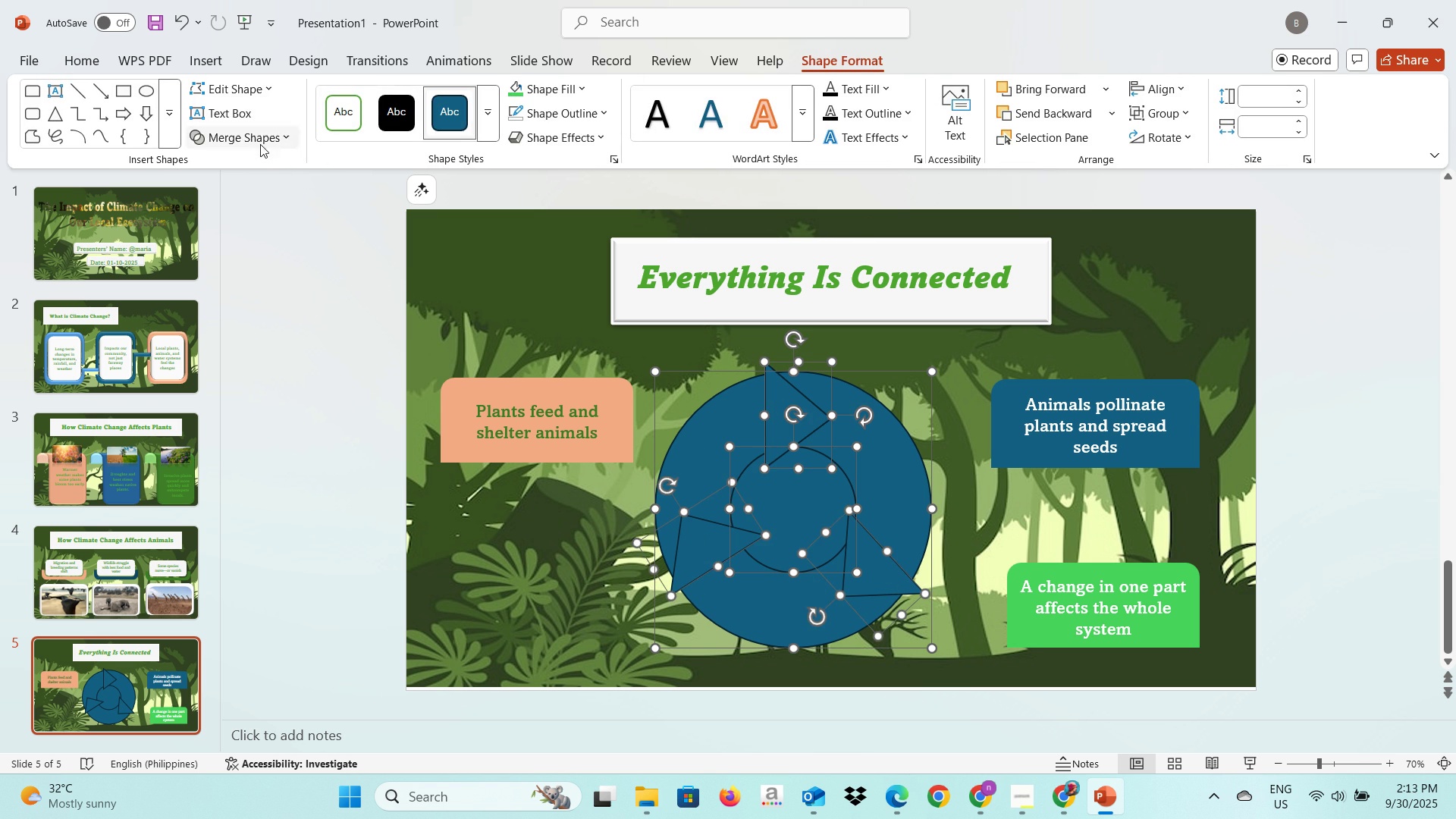 
left_click([260, 144])
 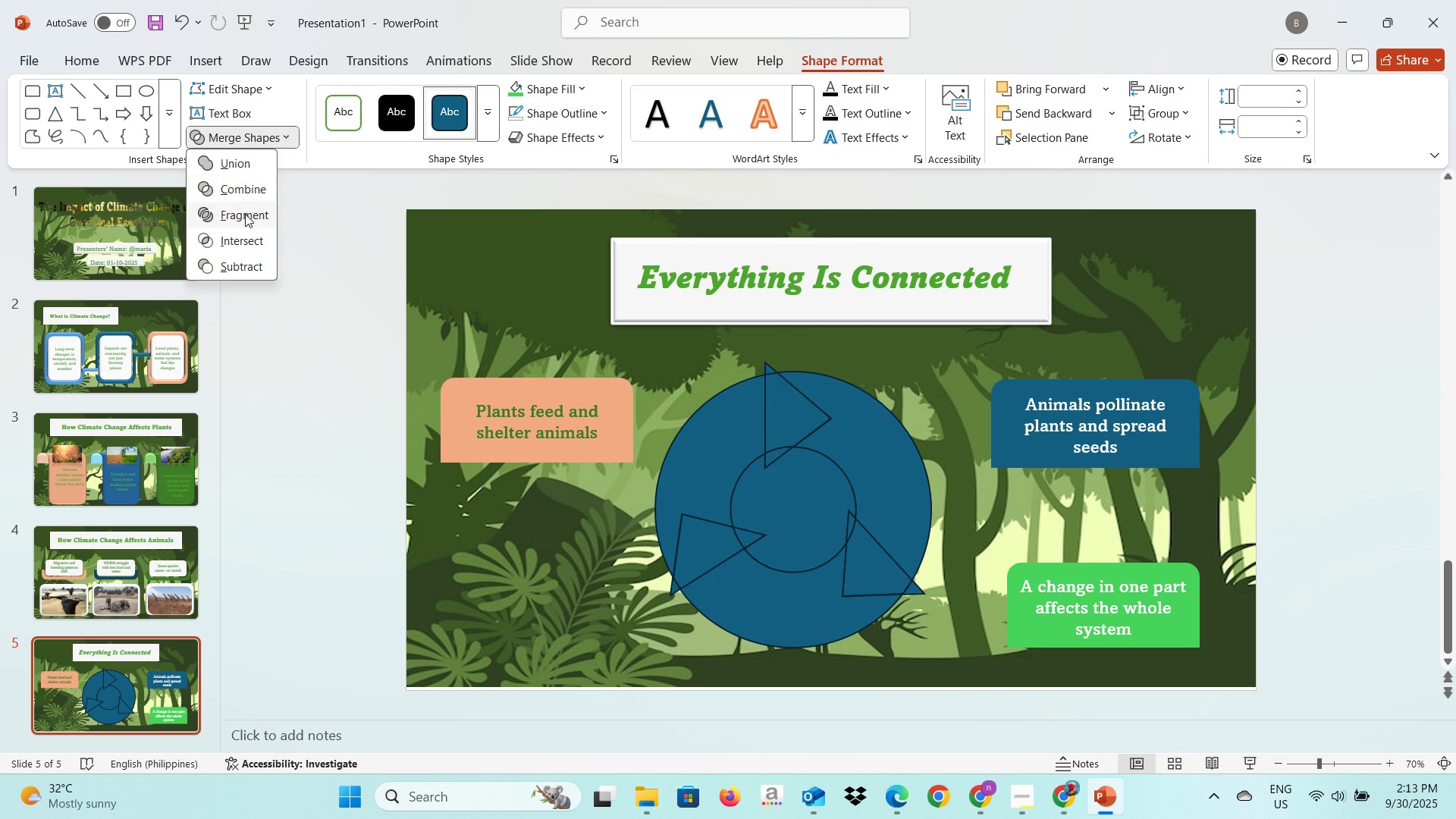 
left_click([245, 214])
 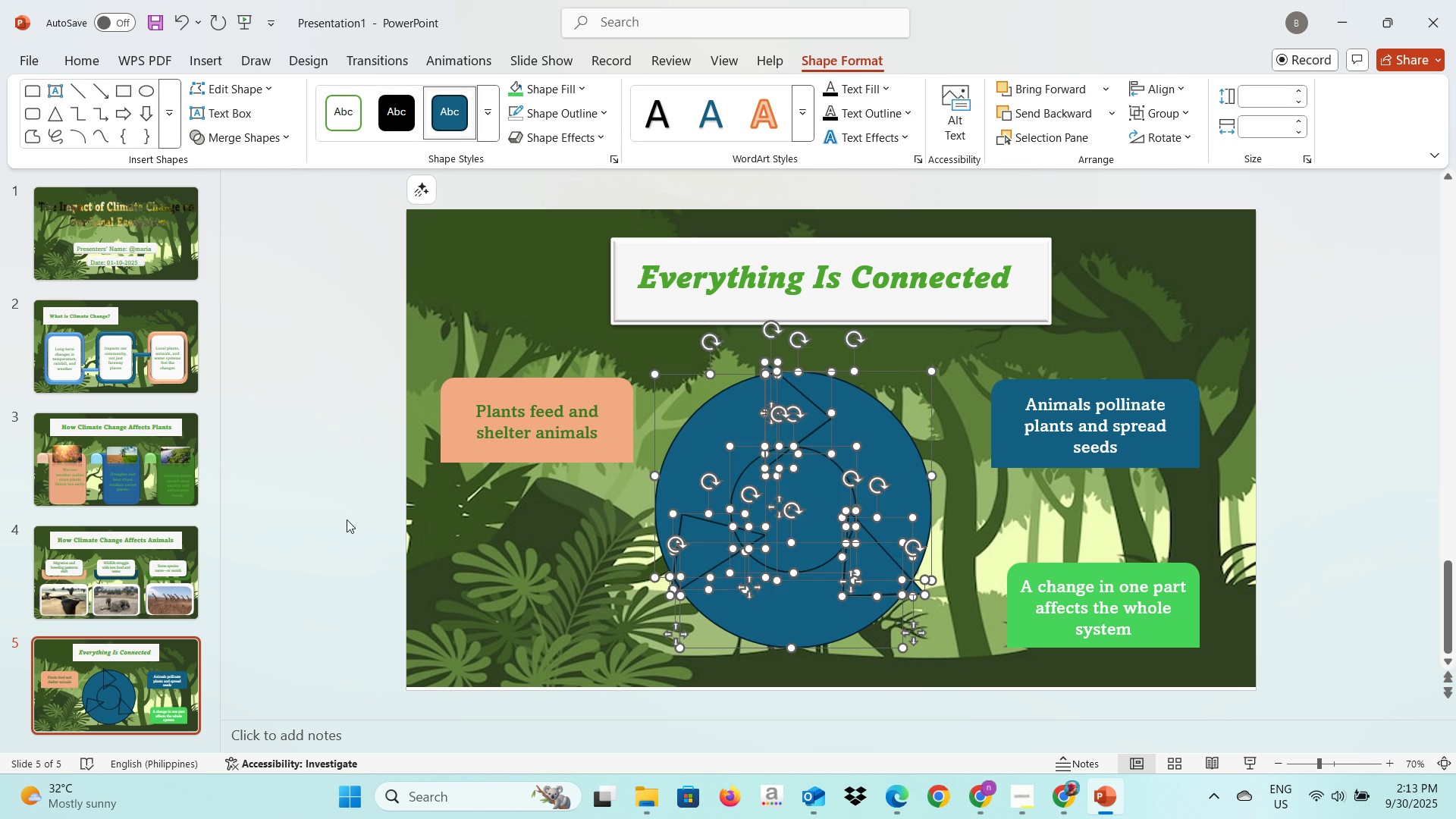 
left_click([347, 519])
 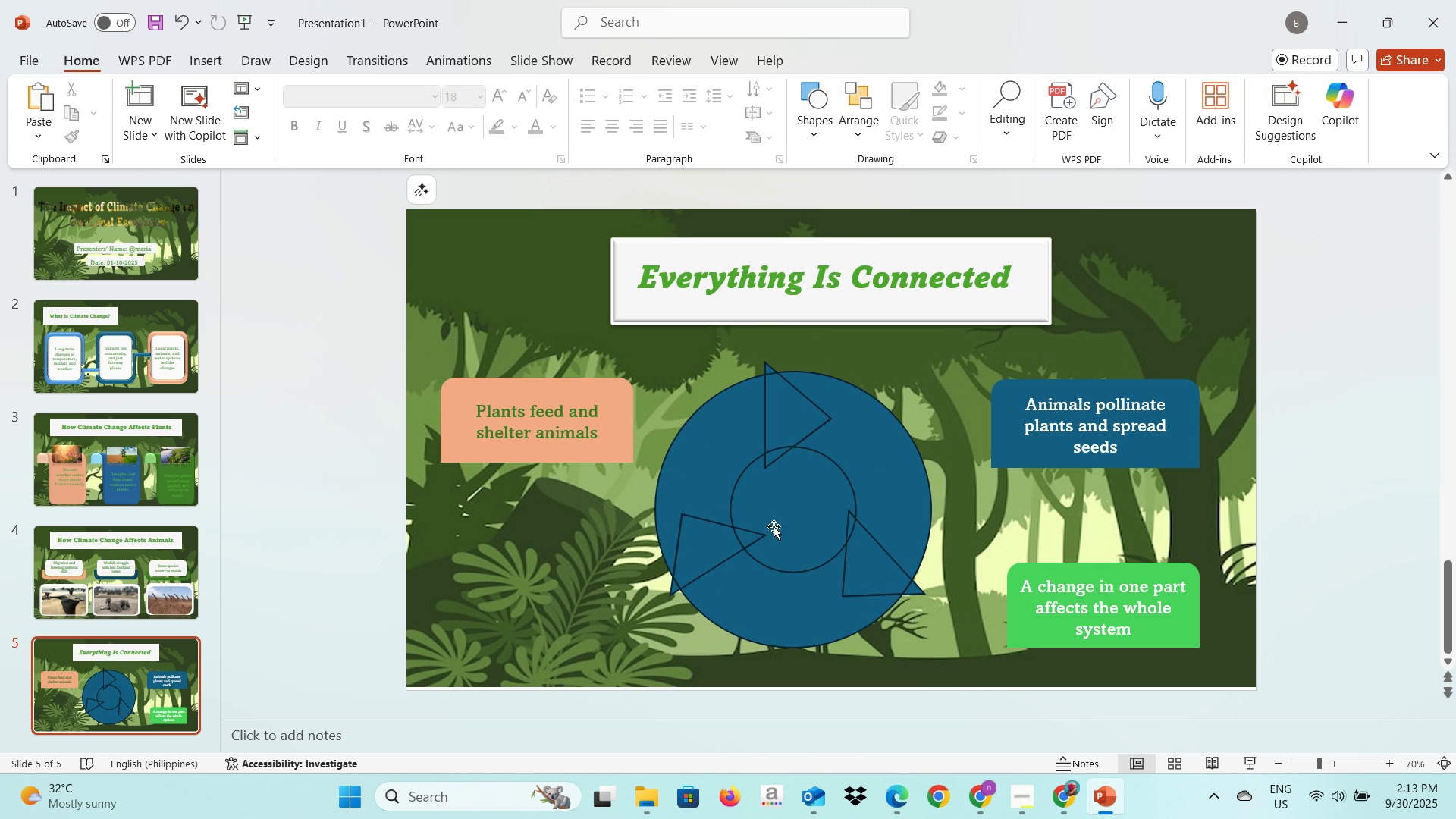 
left_click([792, 513])
 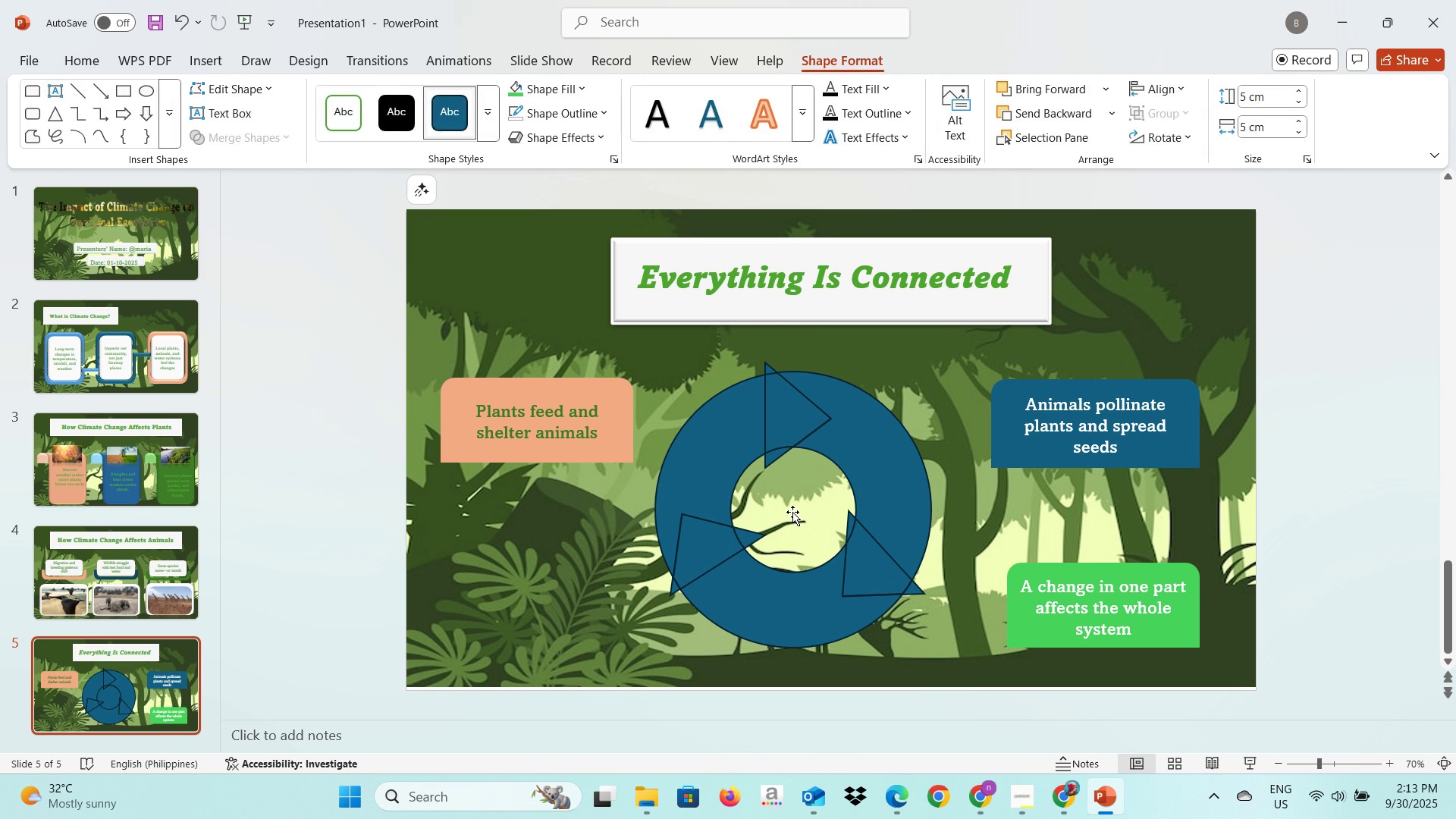 
key(Backspace)
 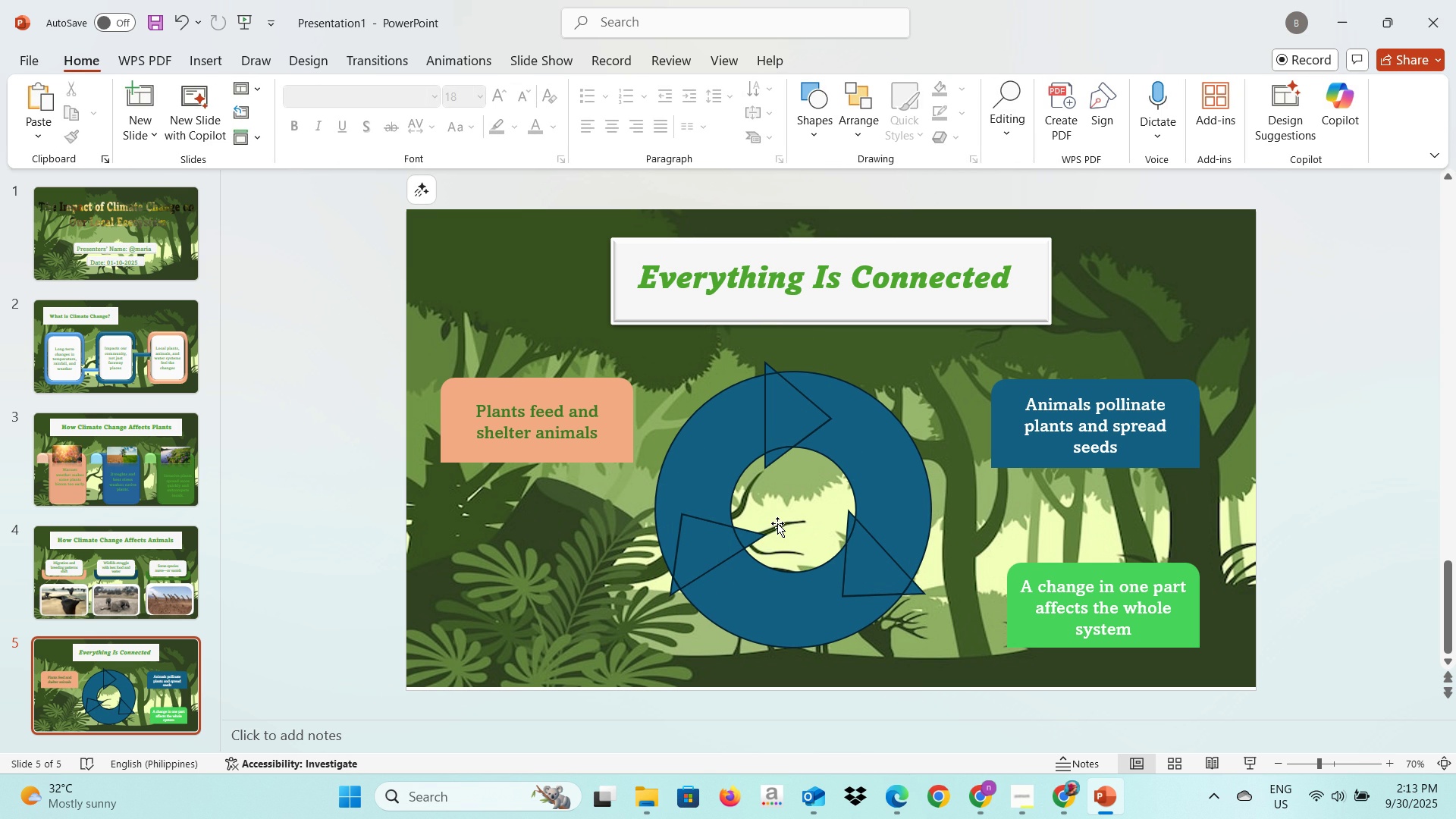 
left_click([714, 545])